 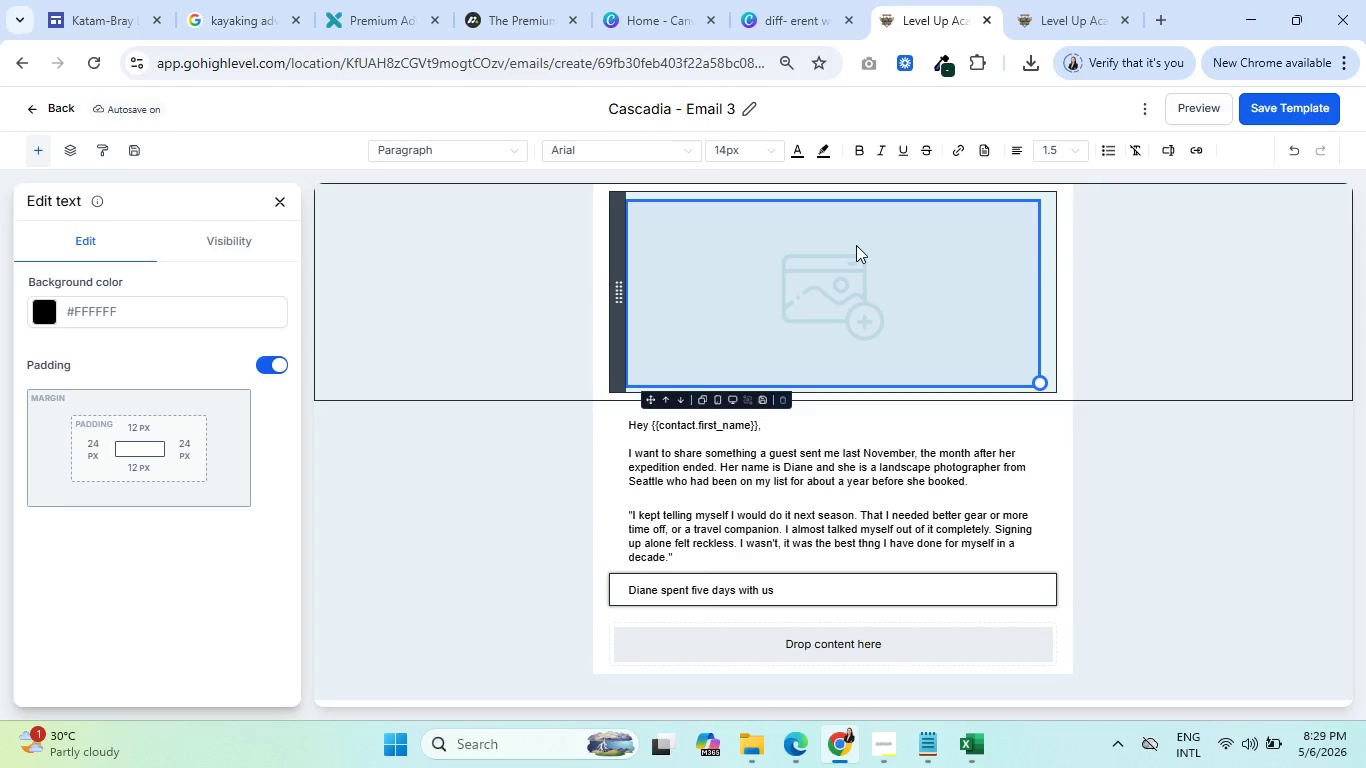 
left_click([1280, 105])
 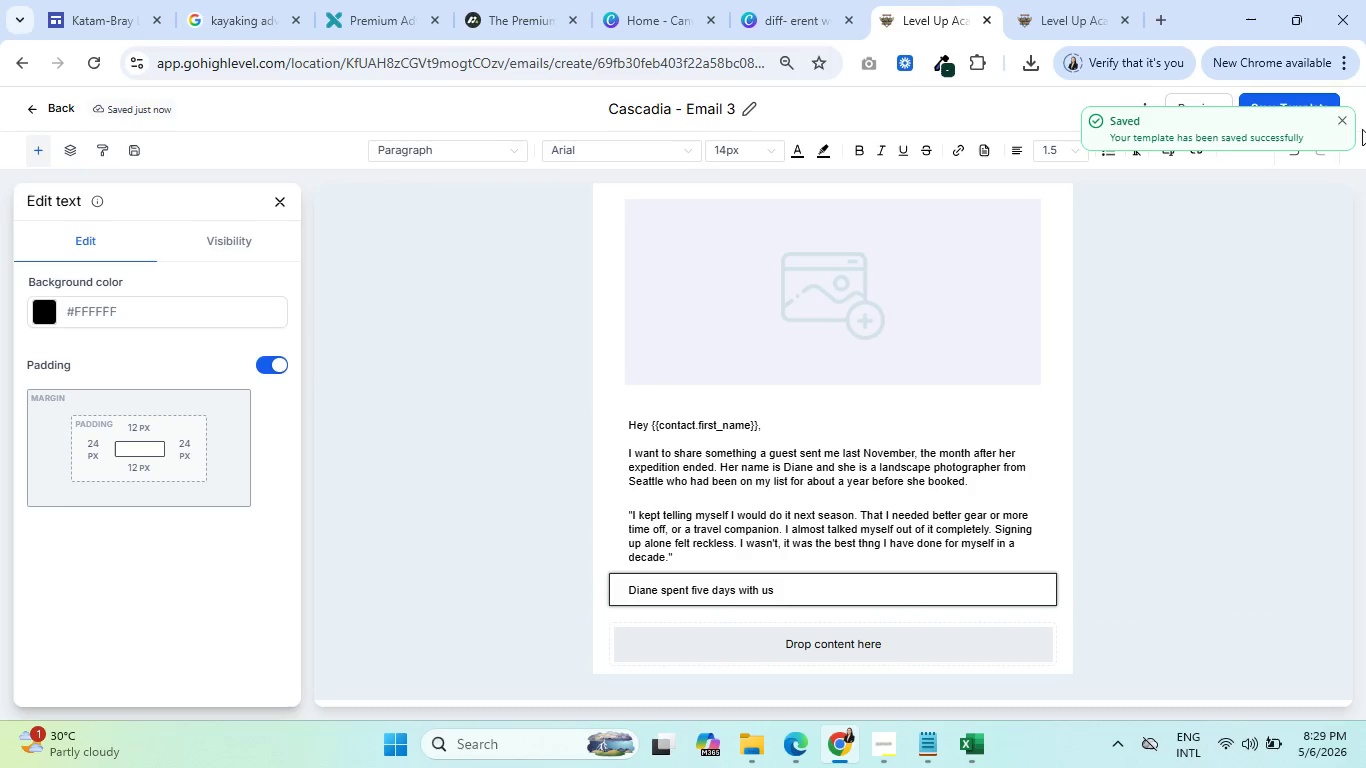 
left_click([1340, 122])
 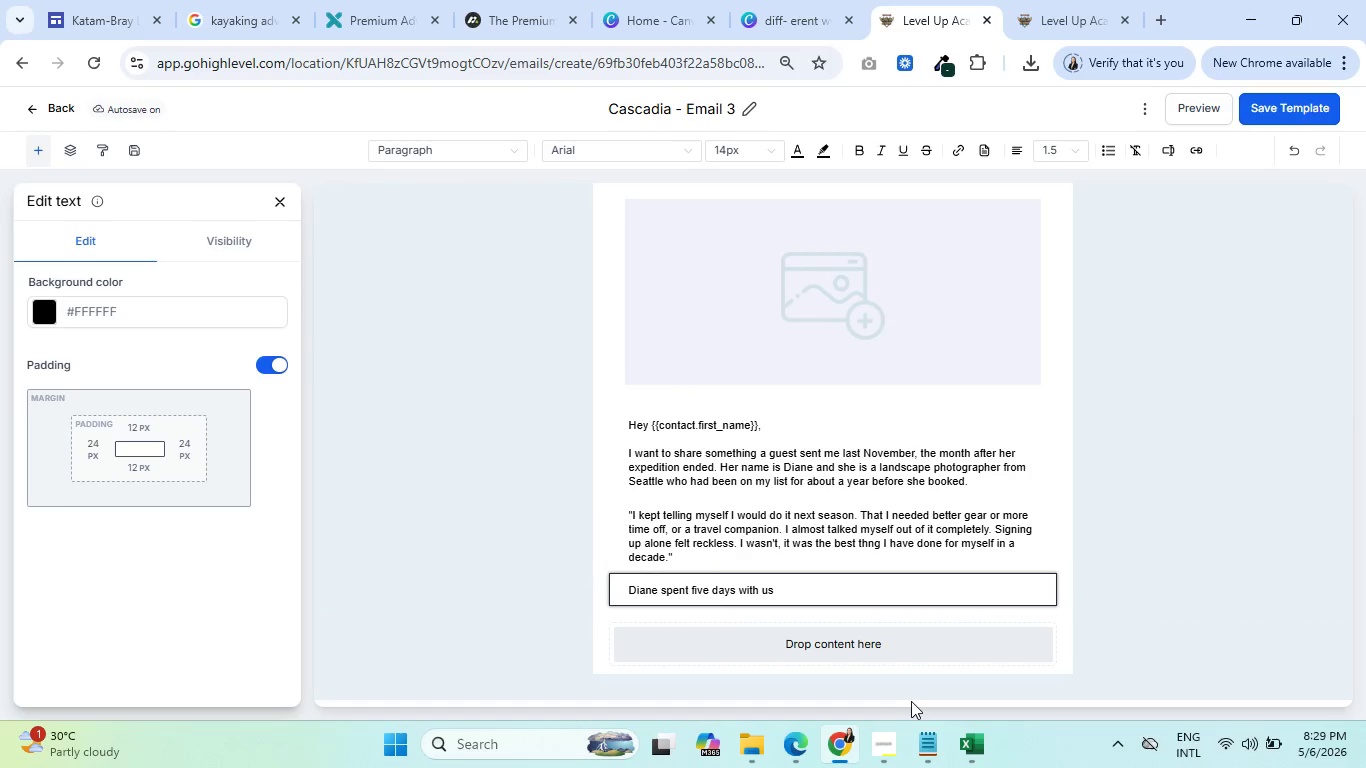 
wait(5.53)
 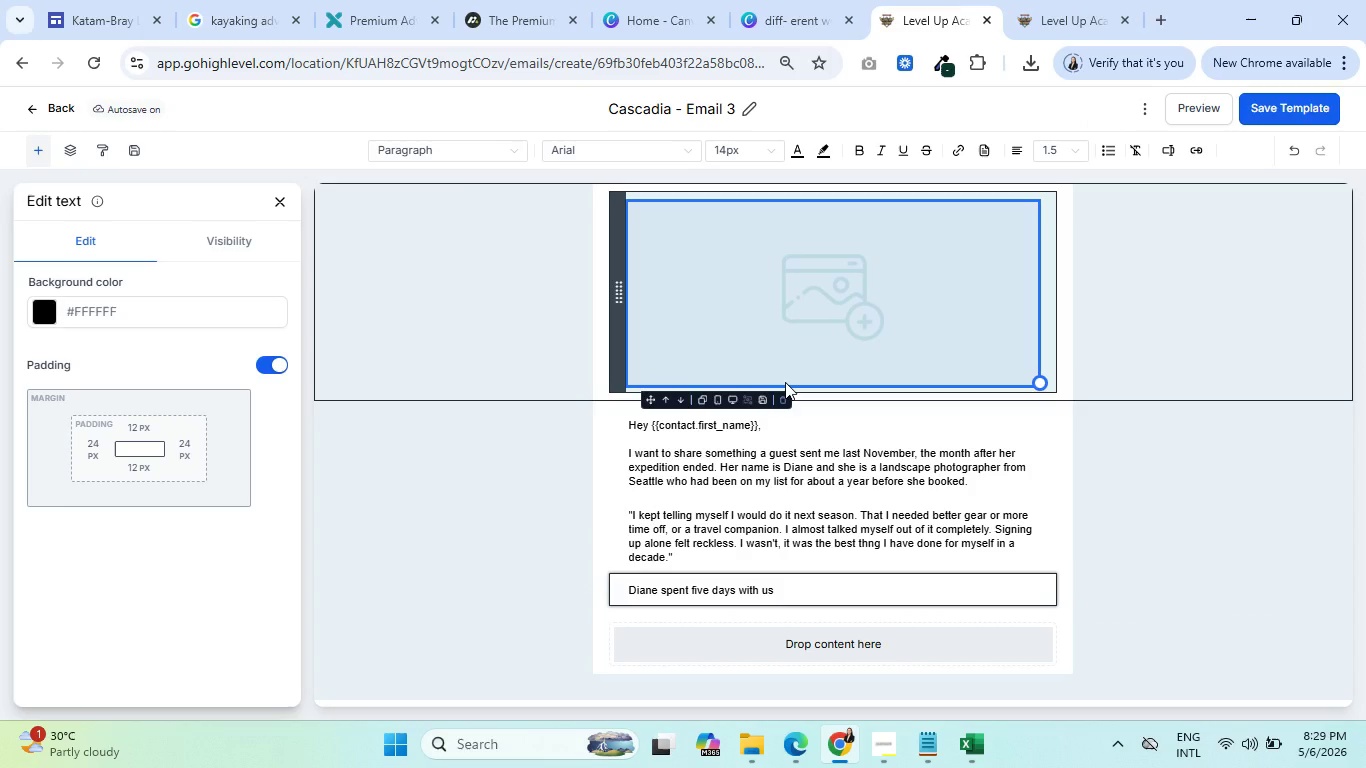 
scroll: coordinate [814, 329], scroll_direction: up, amount: 4.0
 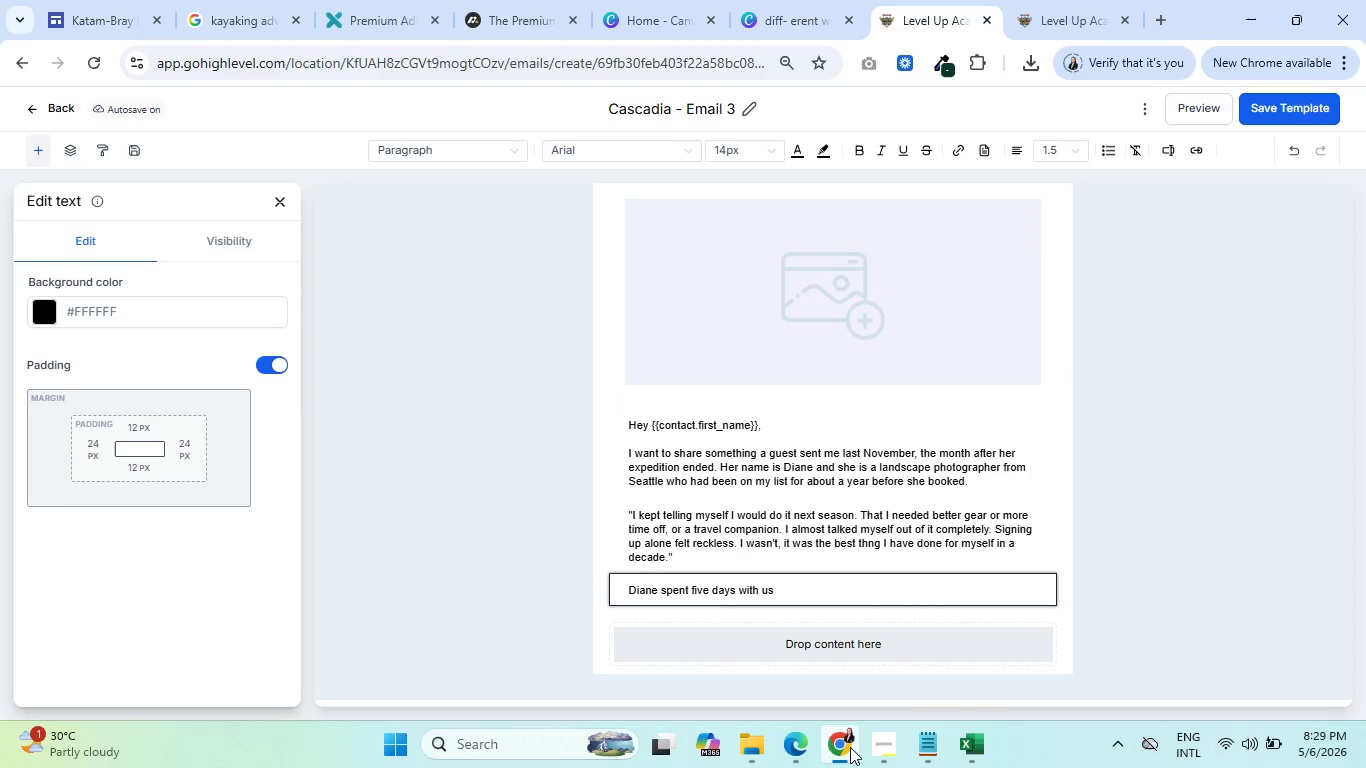 
left_click([880, 744])